 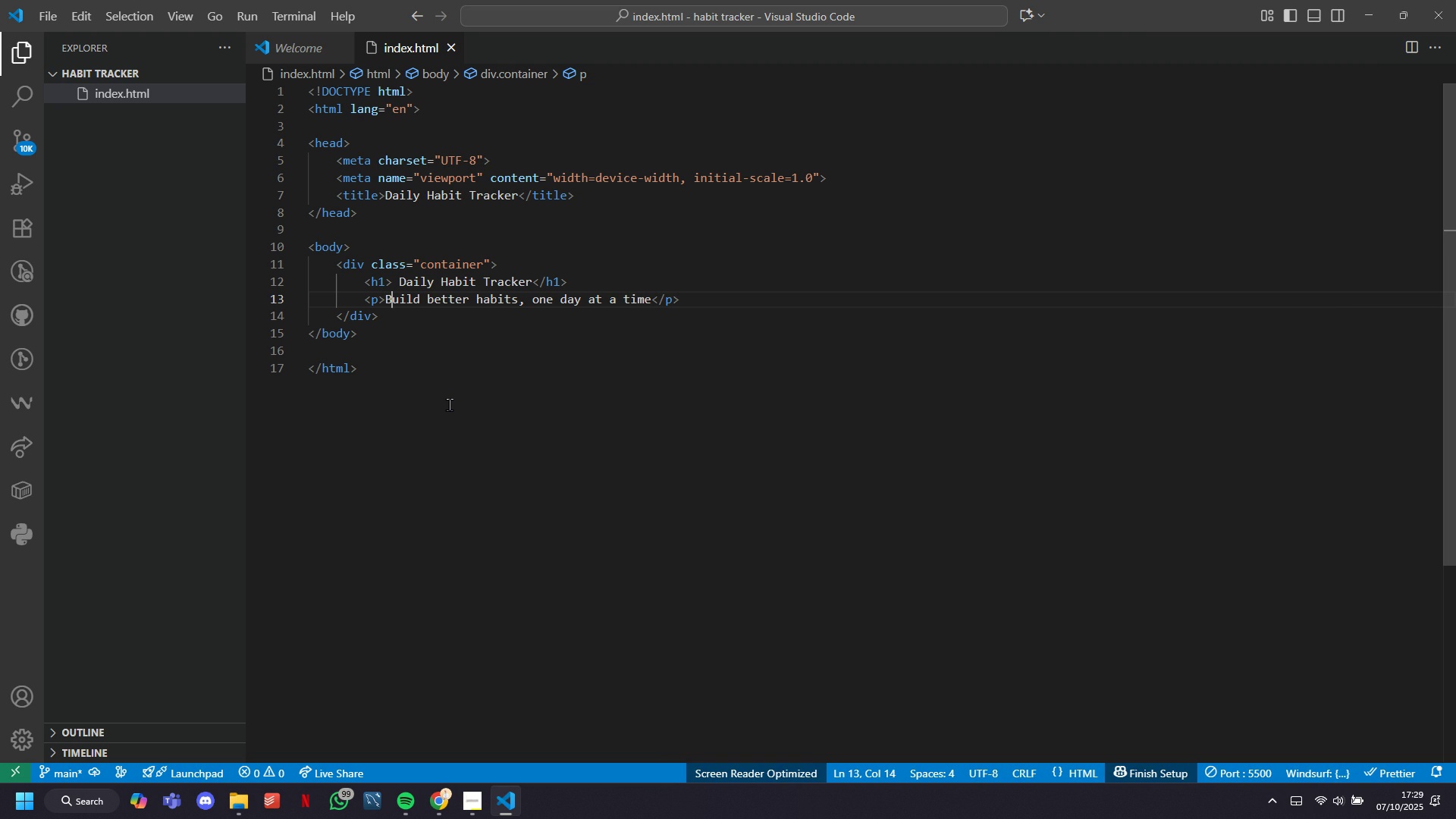 
key(ArrowLeft)
 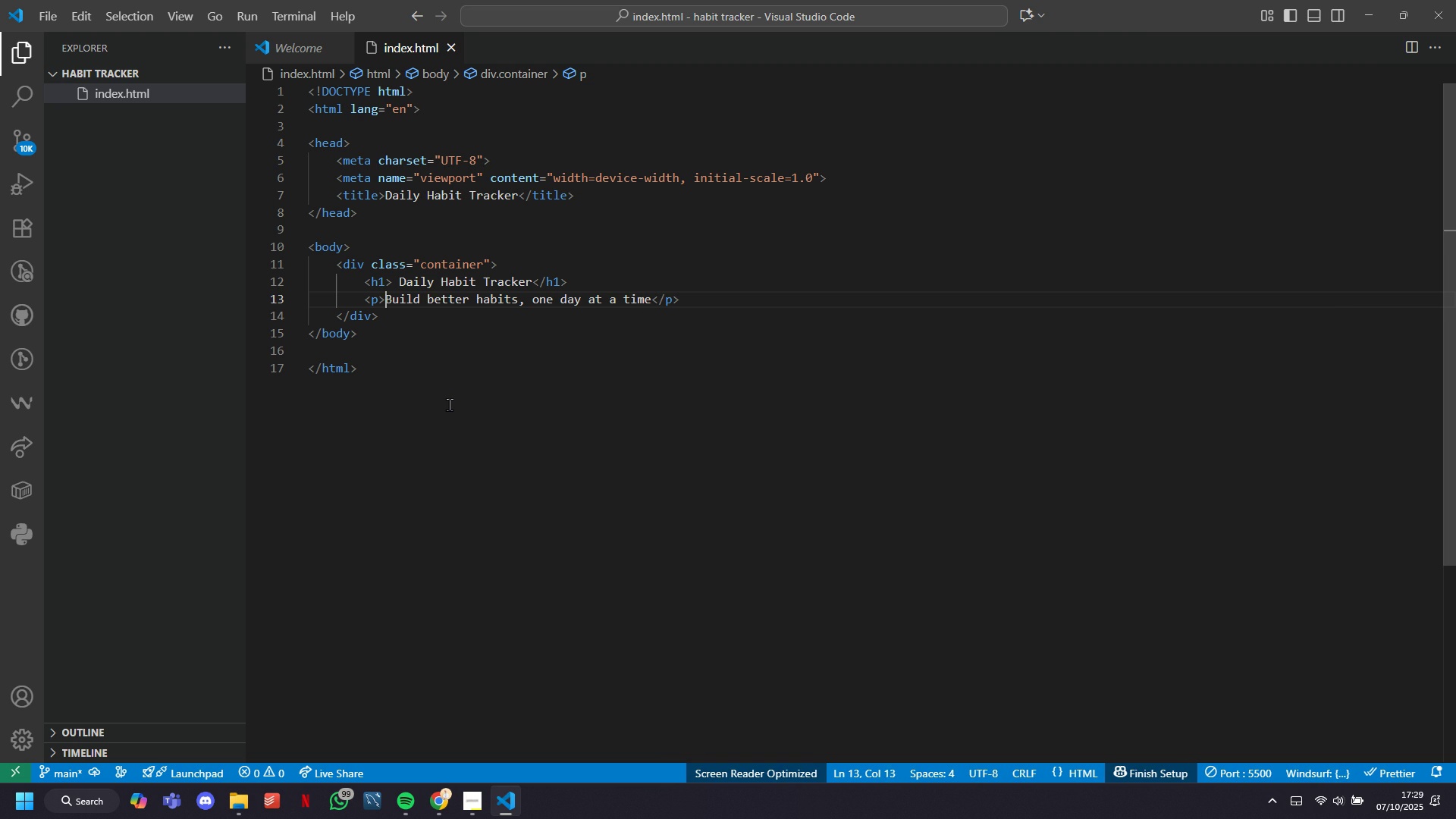 
key(ArrowLeft)
 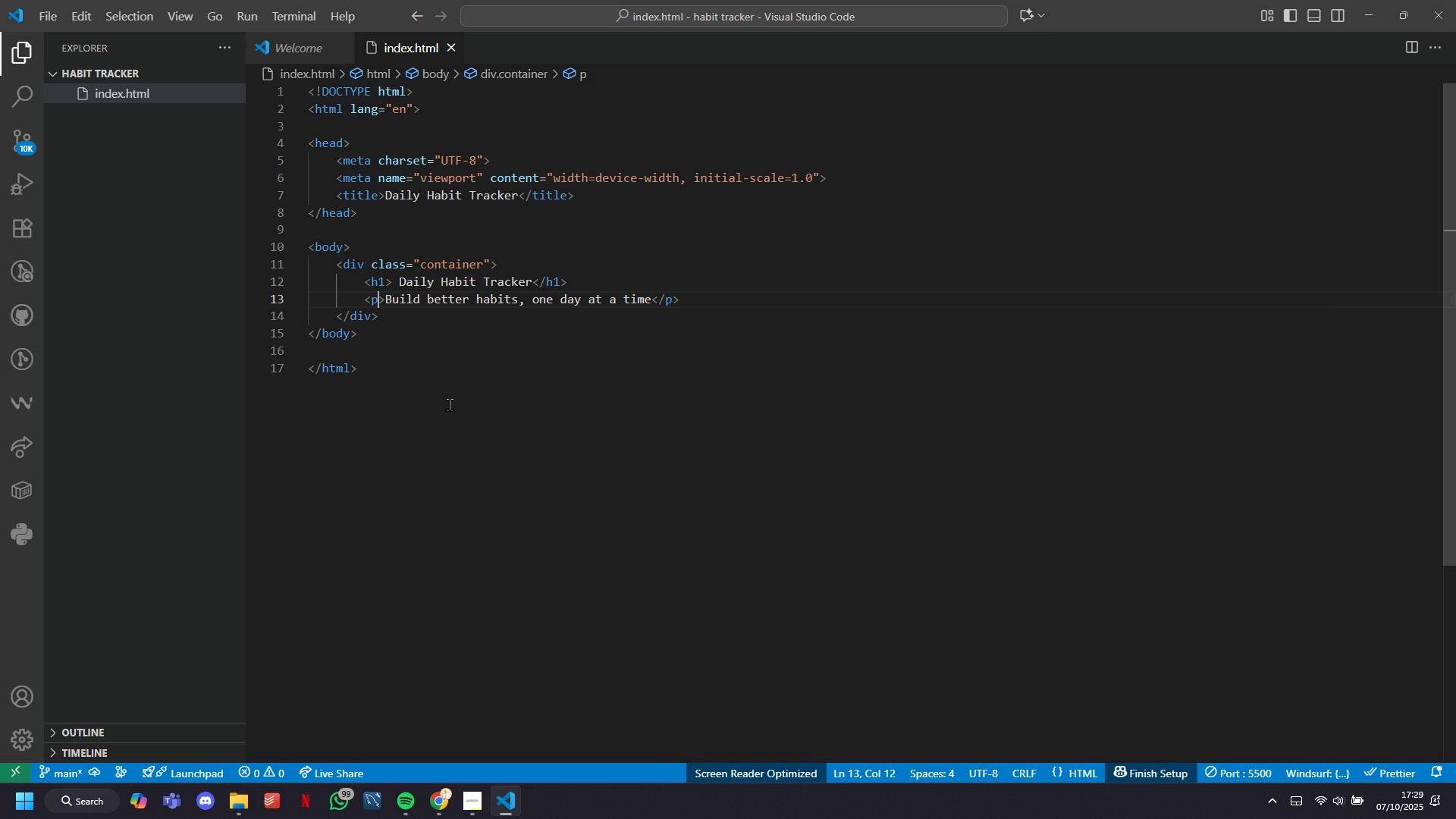 
key(ArrowLeft)
 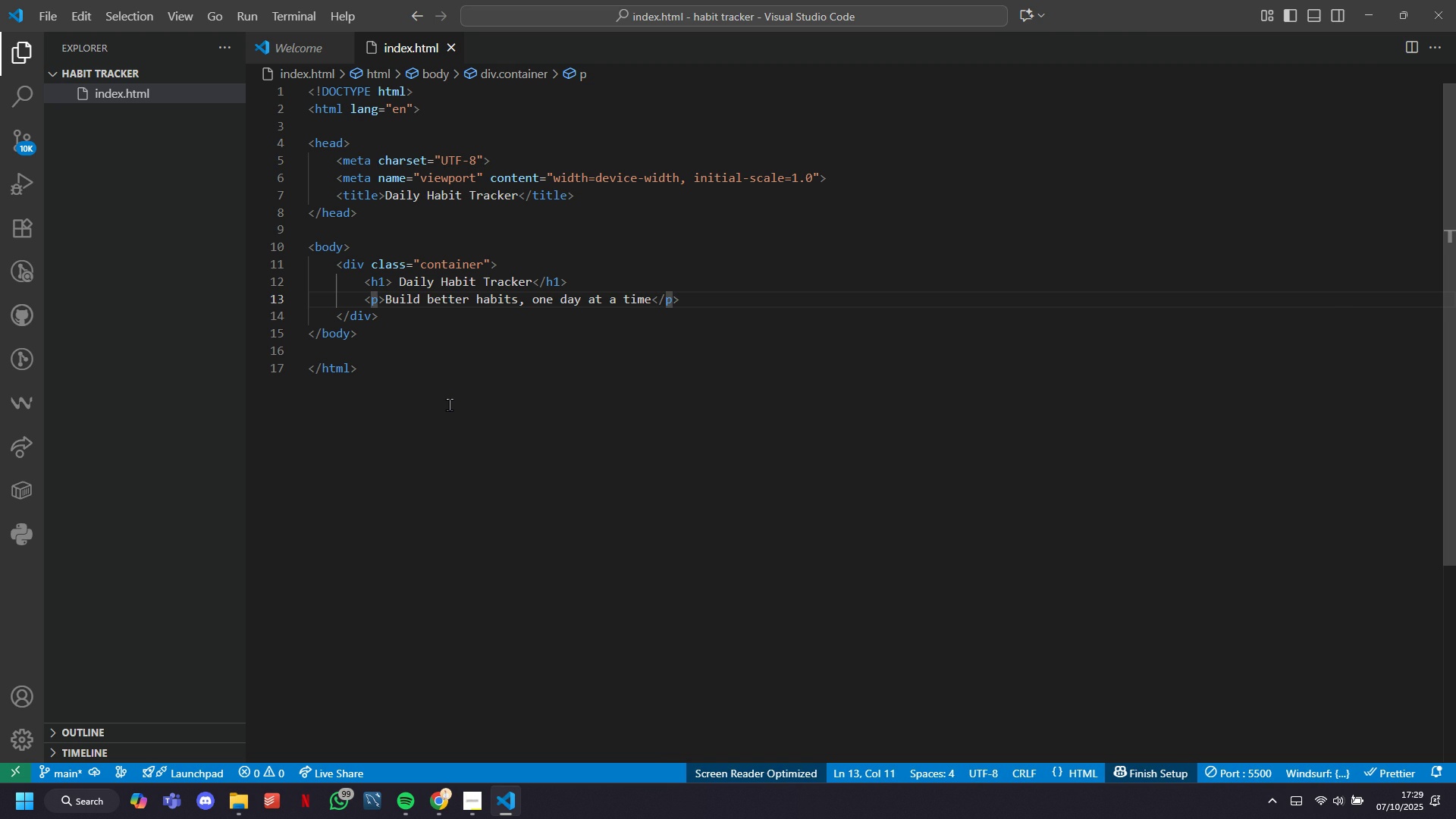 
type( class="S)
key(Backspace)
 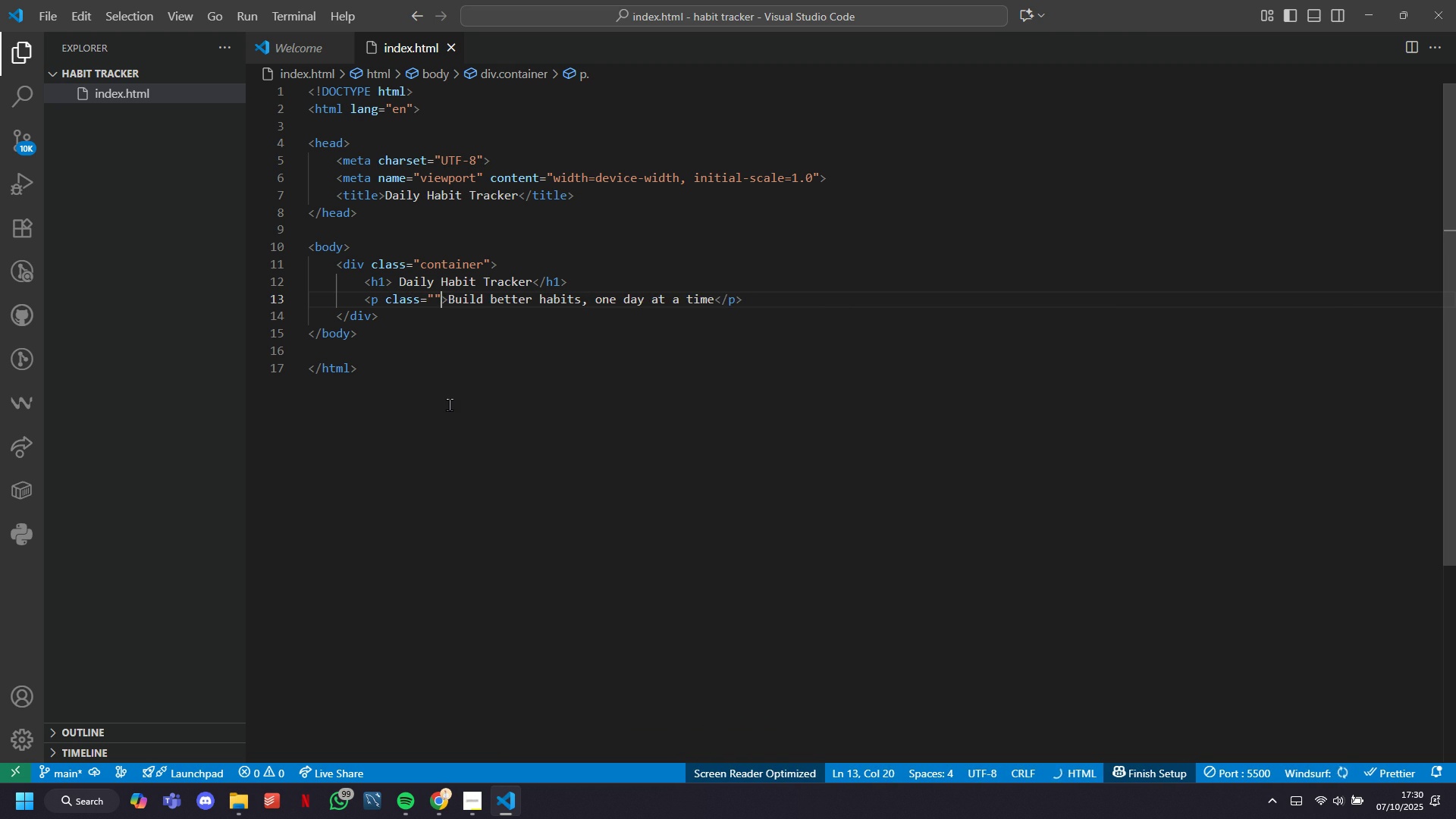 
key(ArrowLeft)
 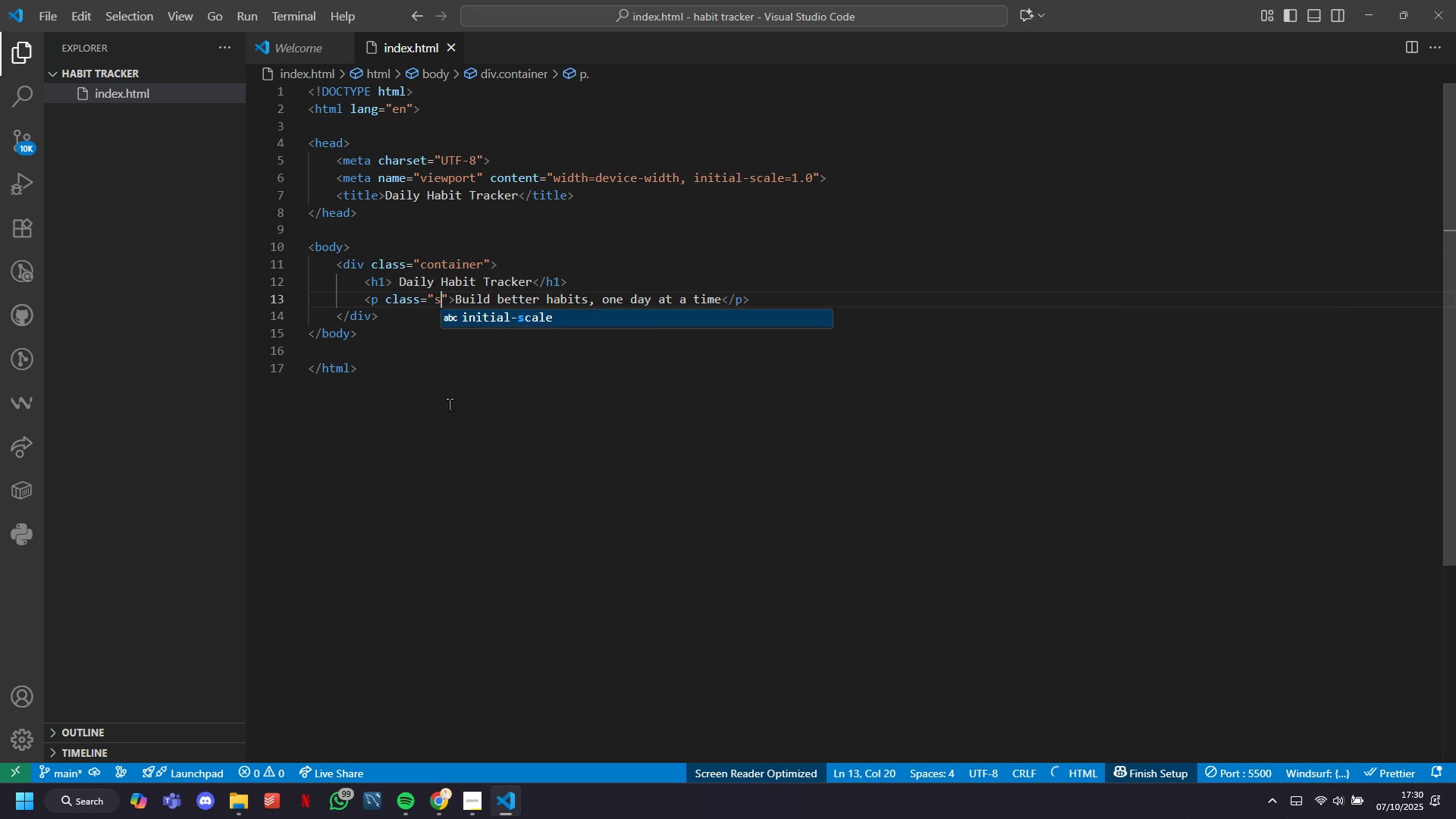 
type(subtitle)
 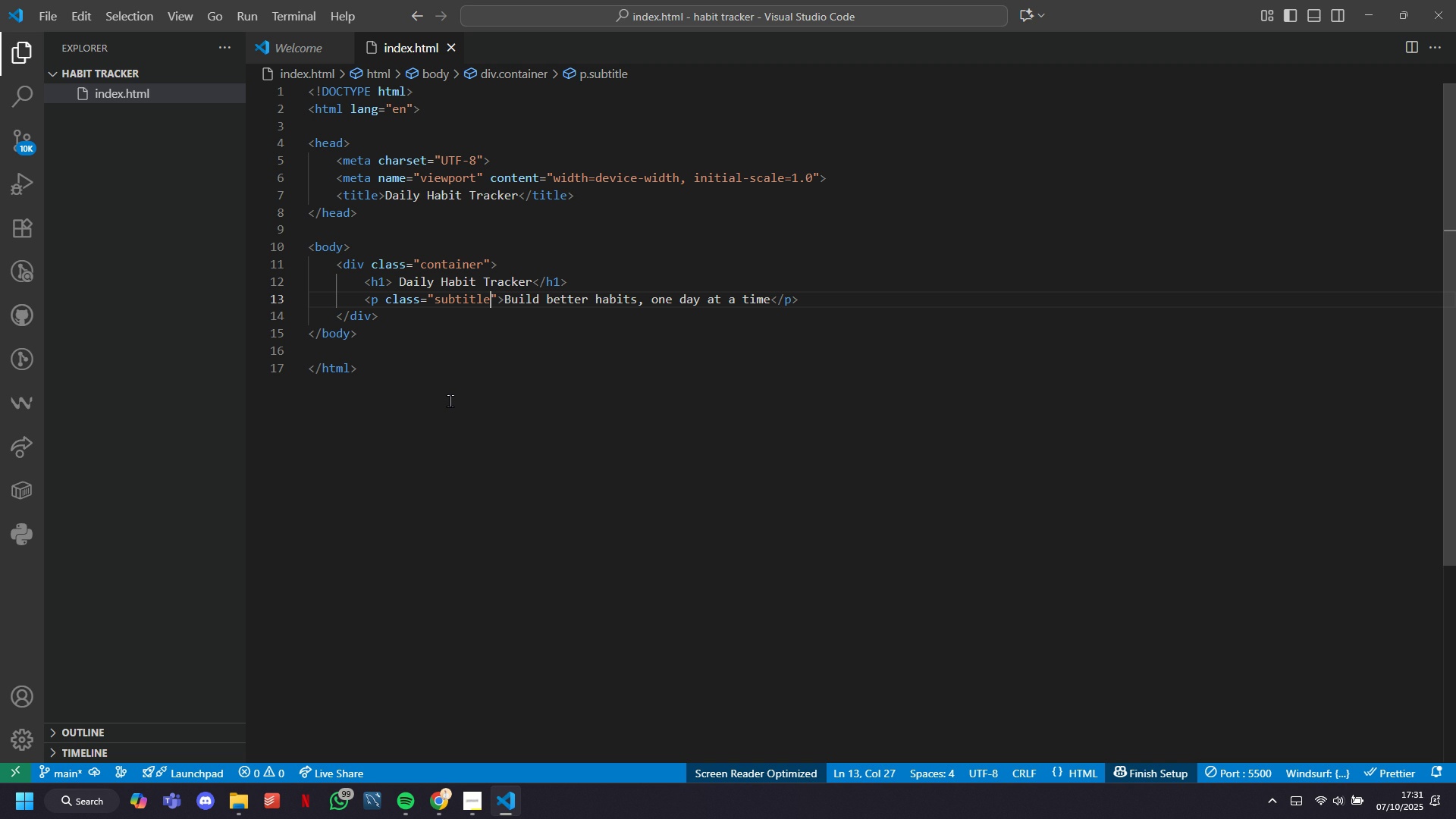 
wait(62.3)
 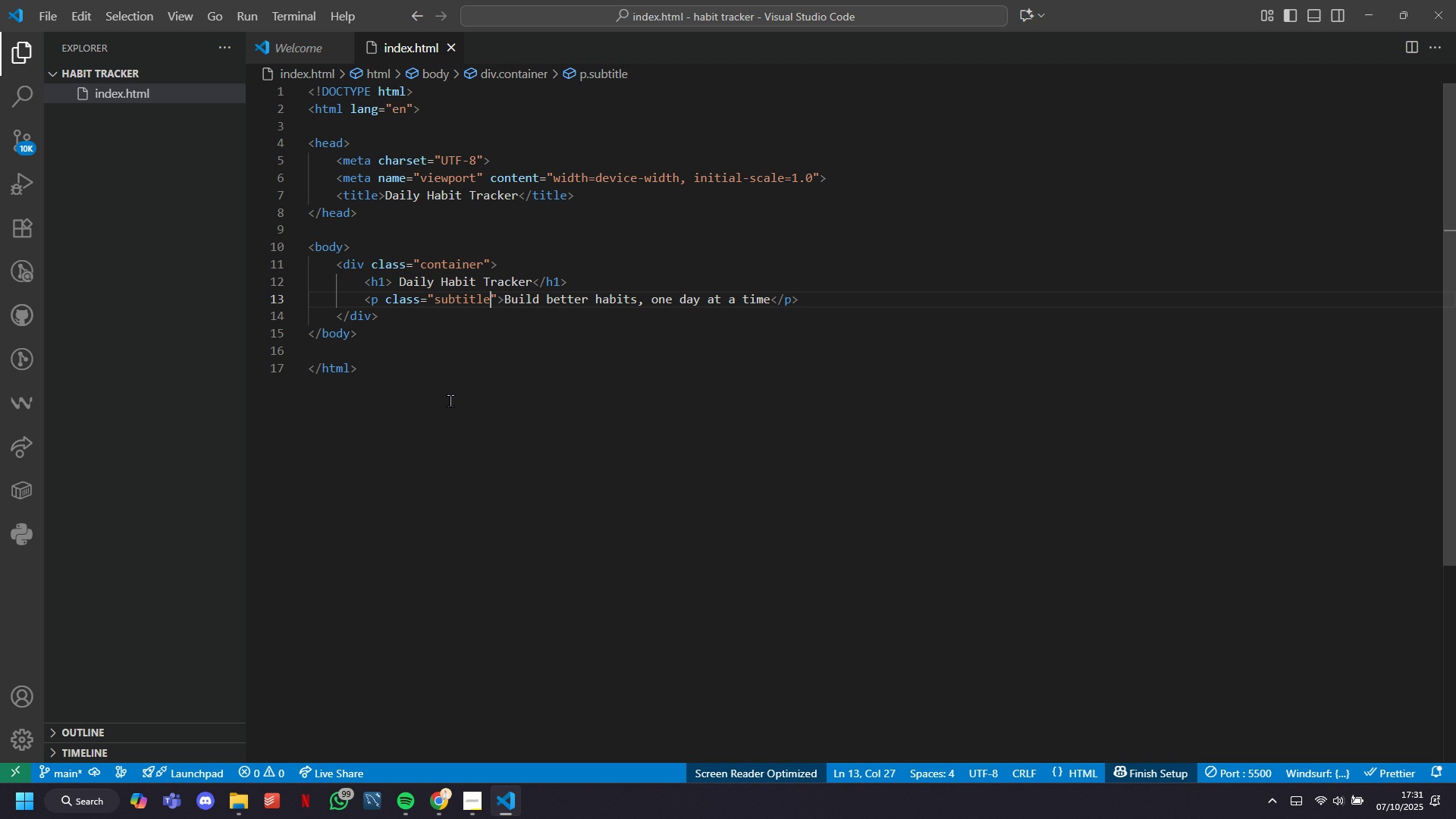 
key(ArrowUp)
 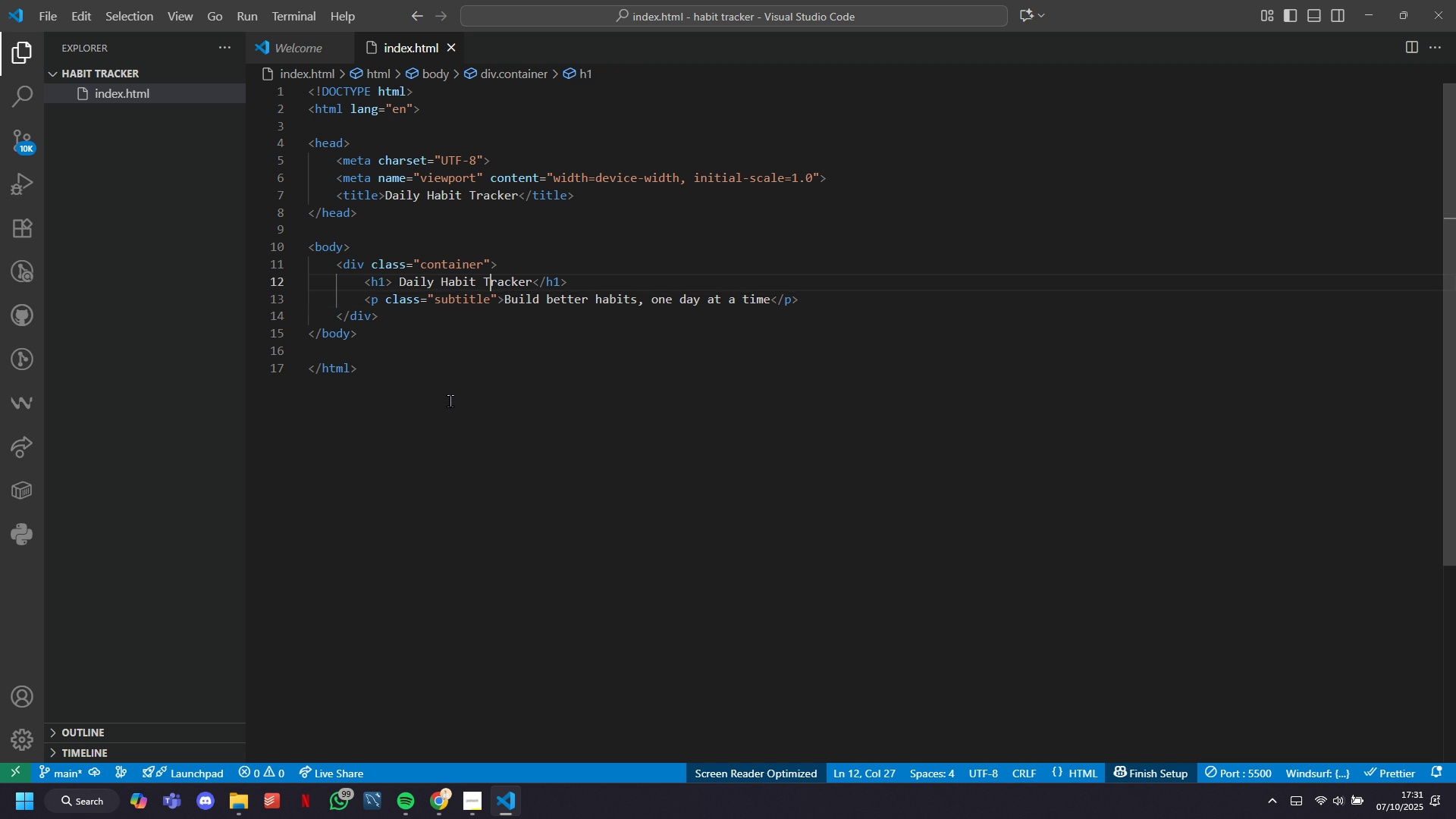 
key(ArrowUp)
 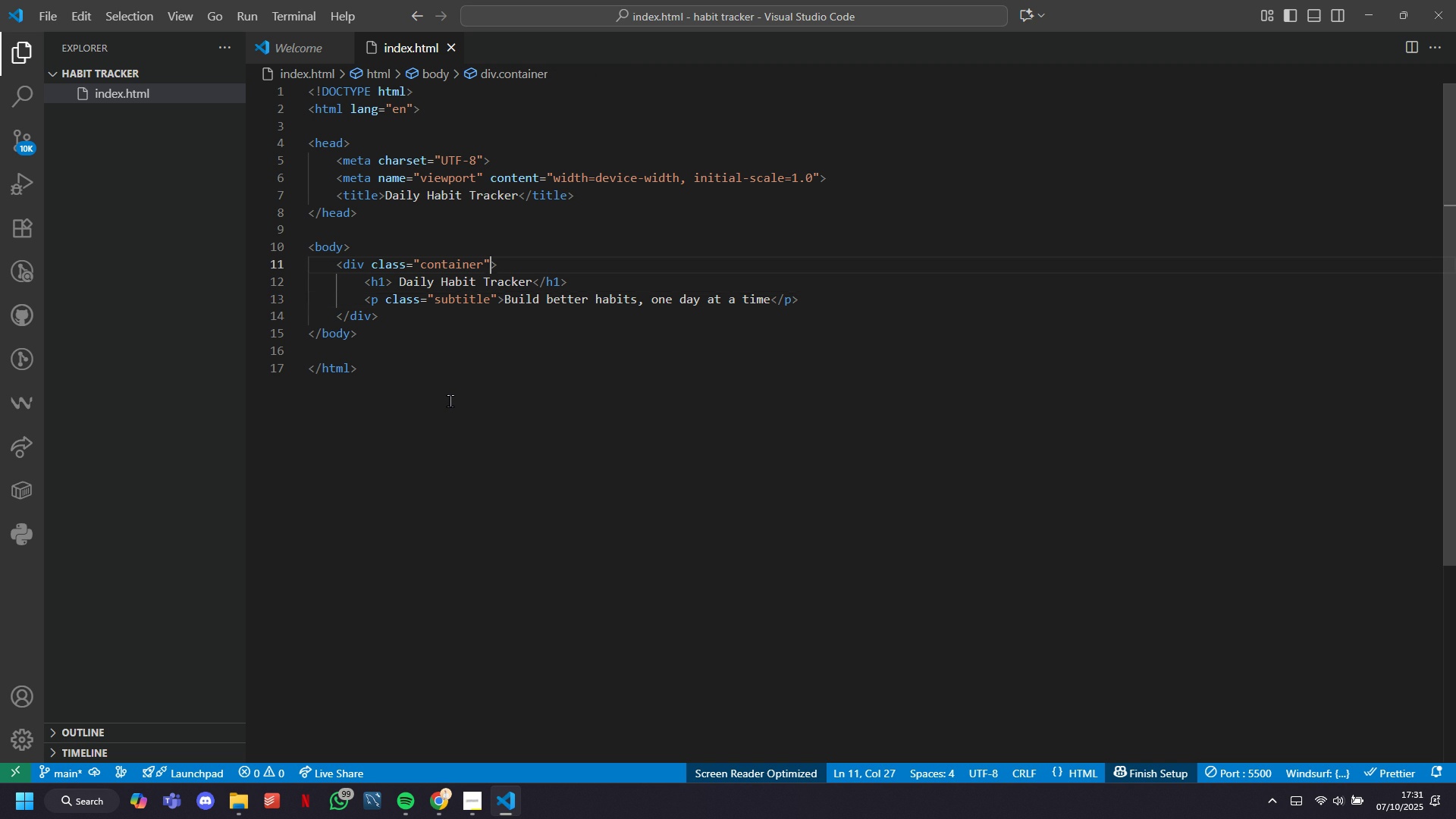 
key(ArrowRight)
 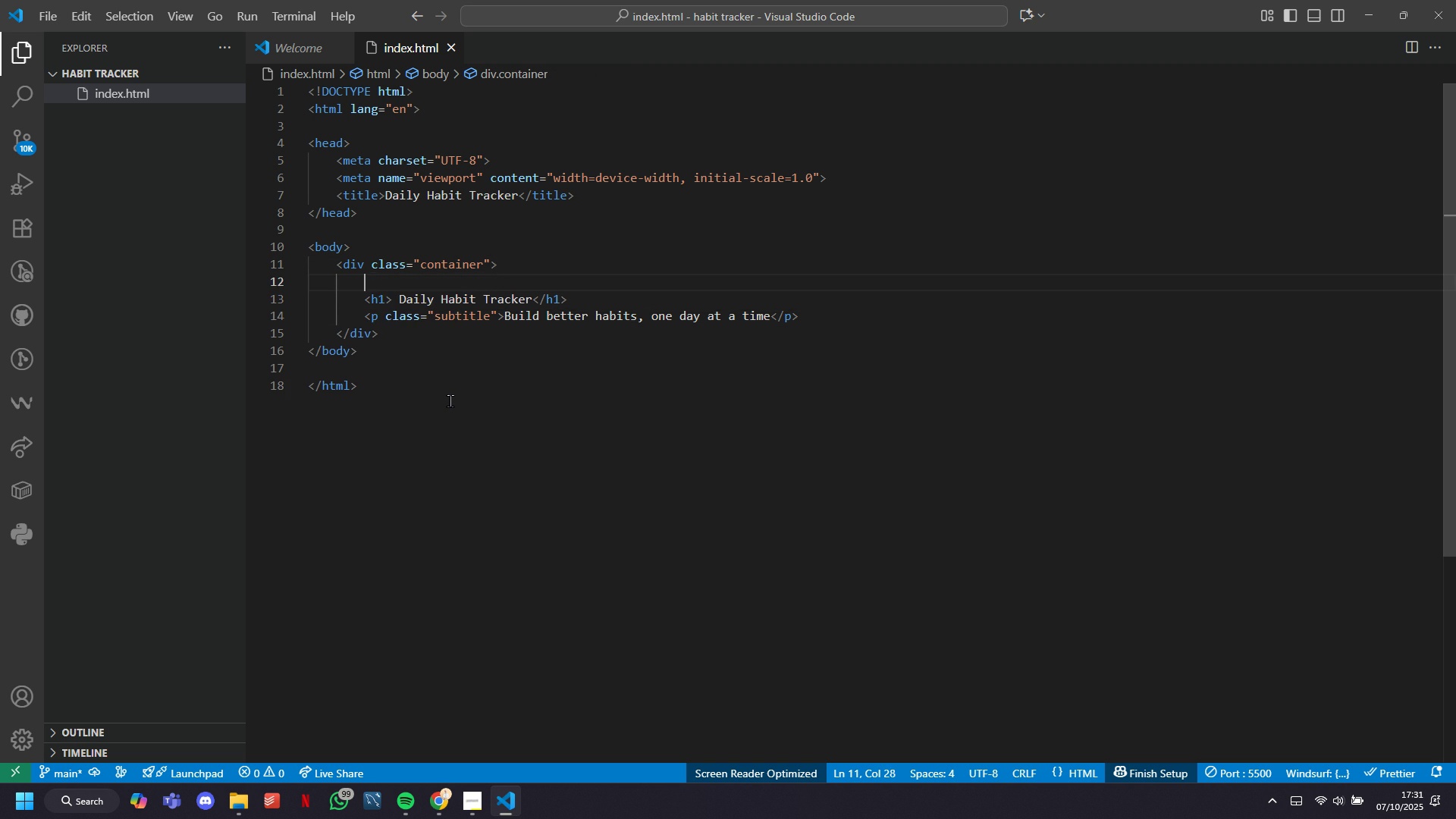 
key(Enter)
 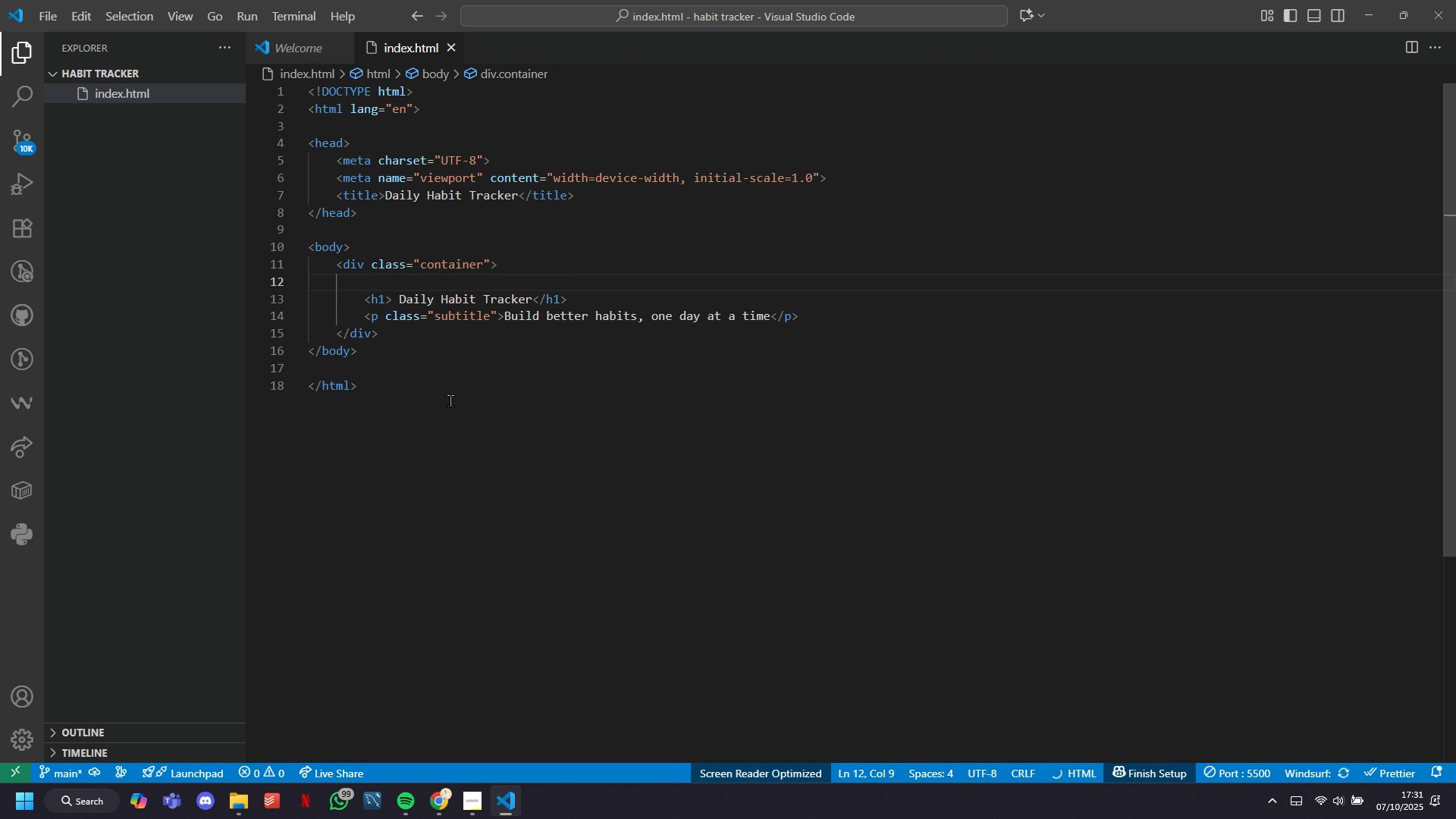 
type(<header)
key(Tab)
 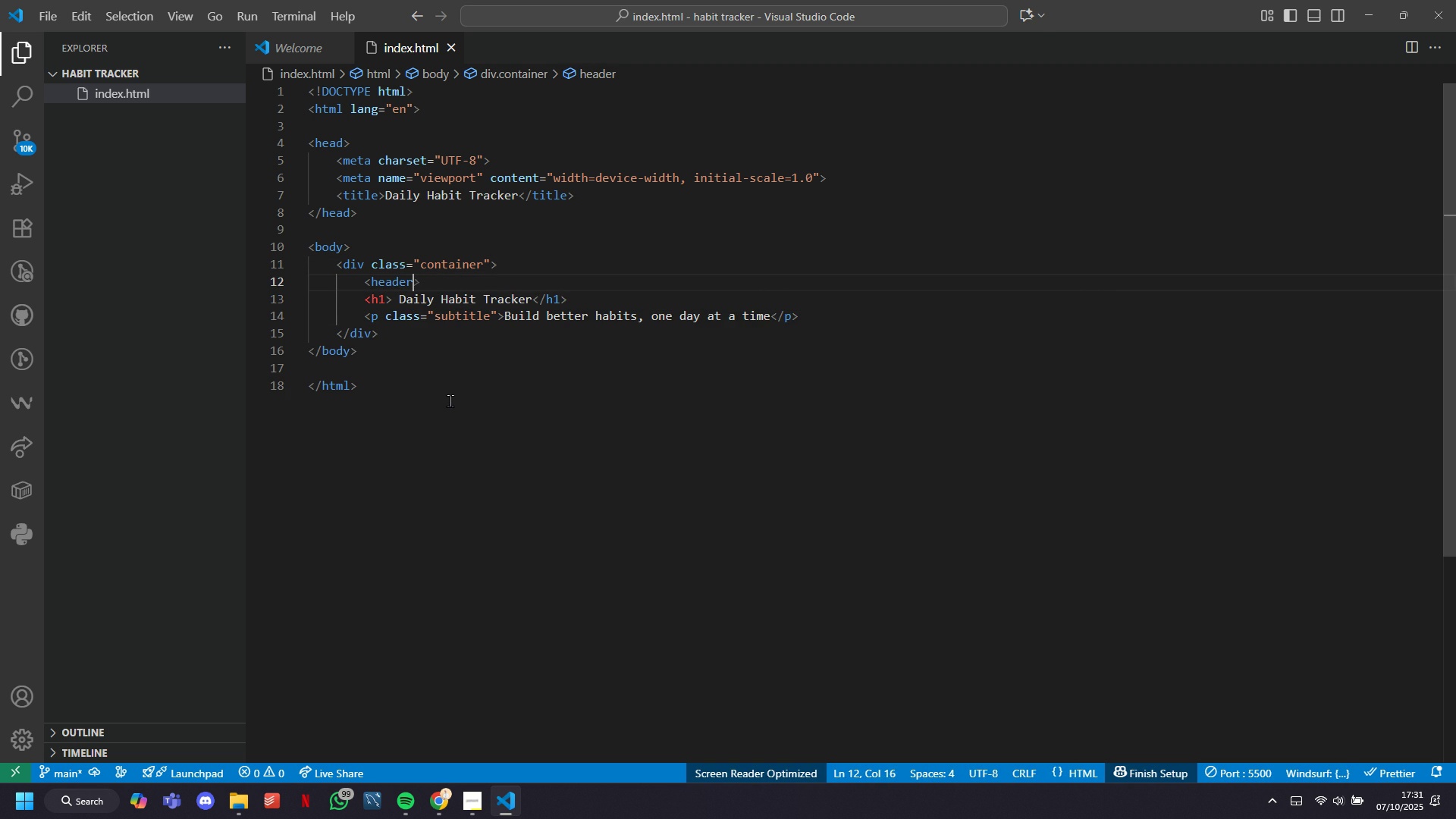 
key(ArrowRight)
 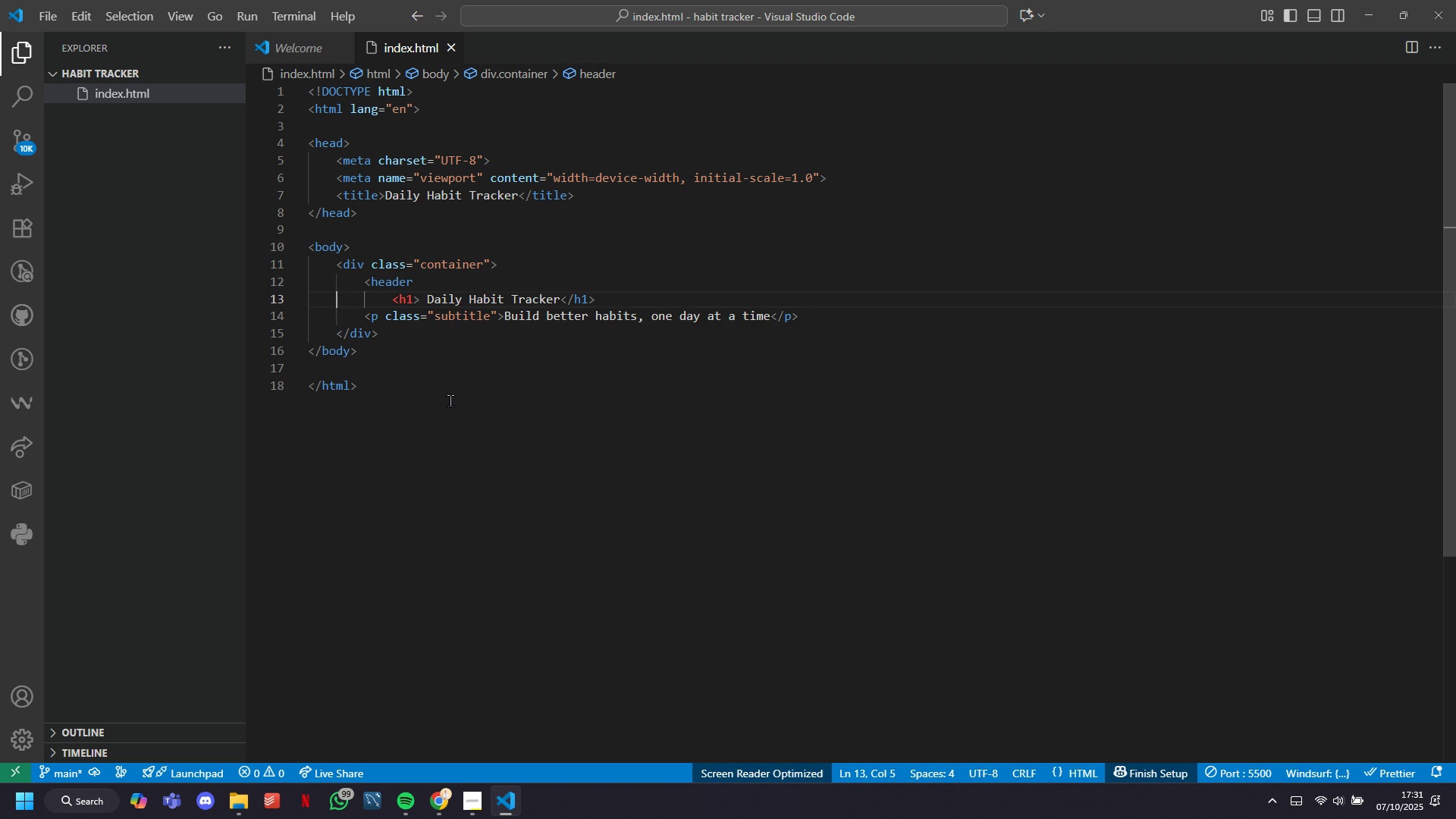 
key(Tab)
 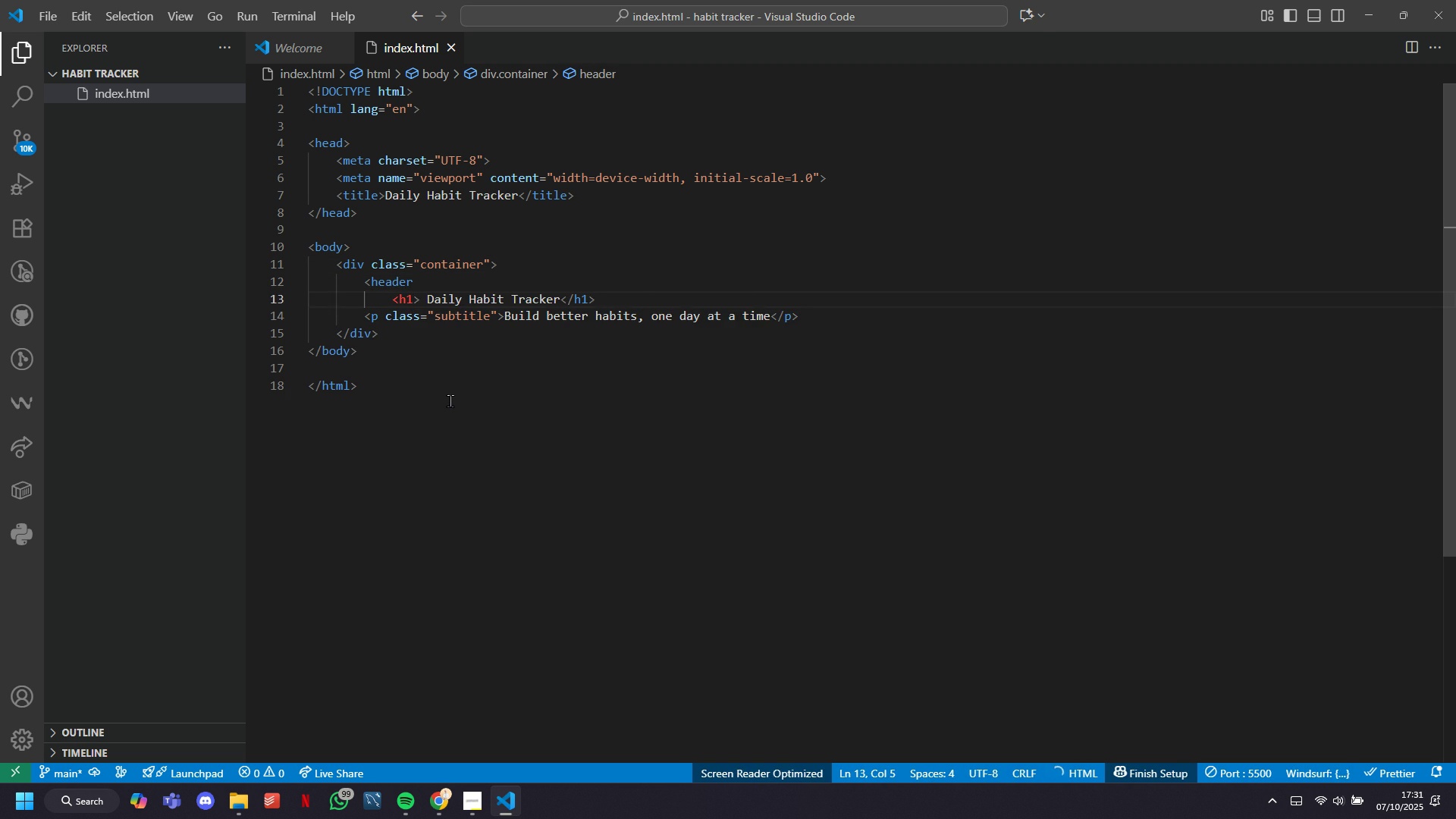 
key(Backspace)
 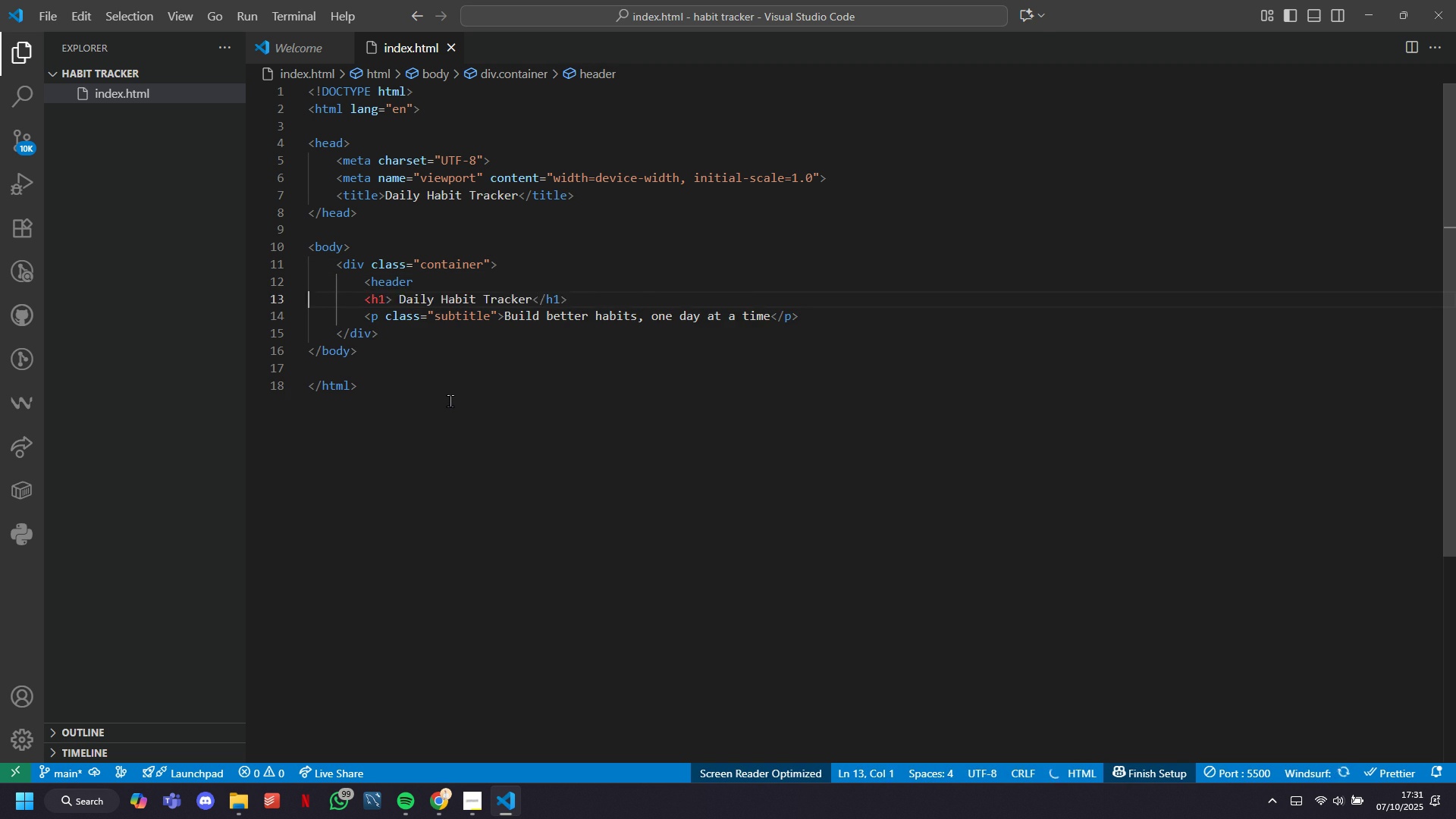 
key(Backspace)
 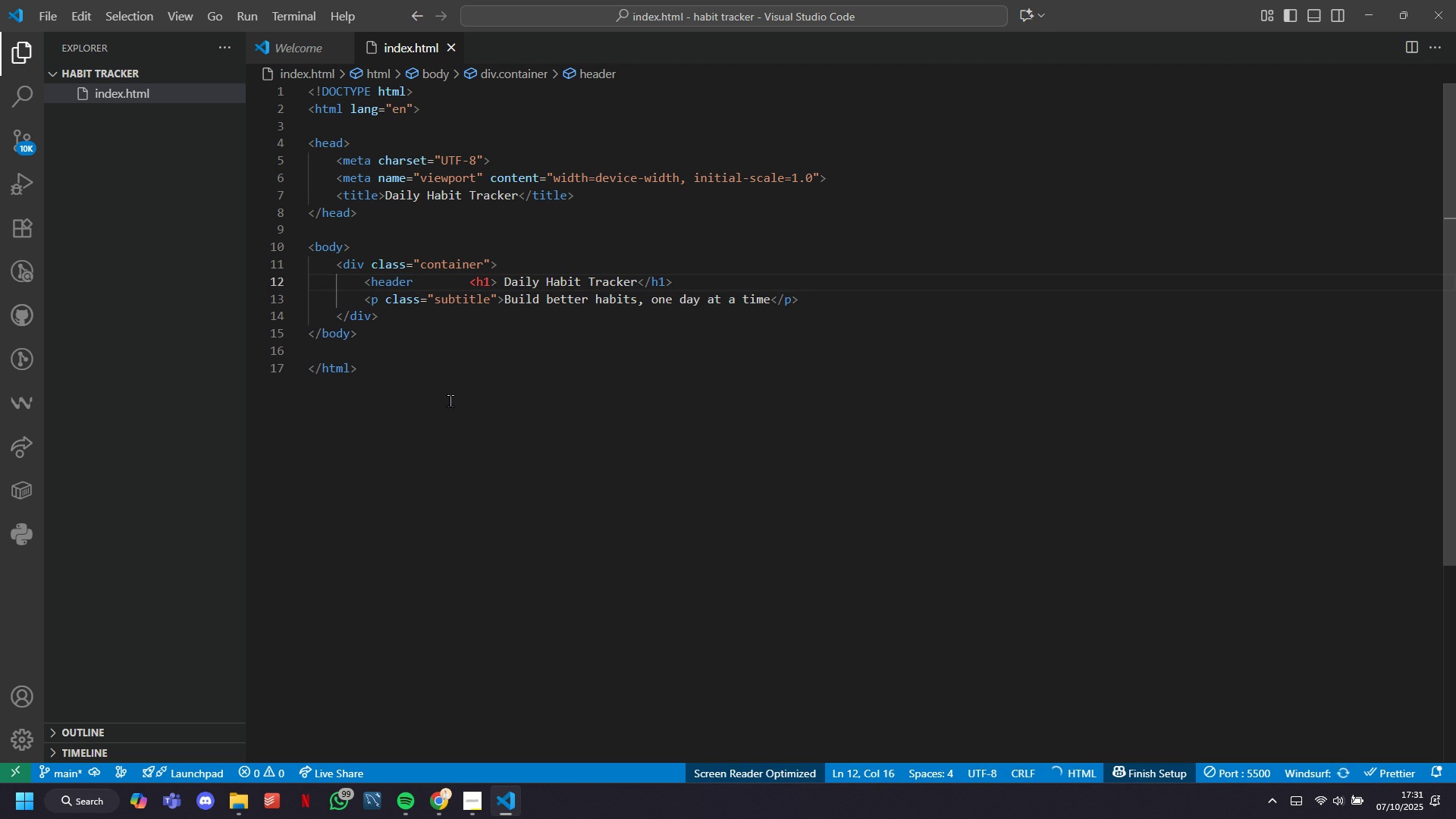 
key(CapsLock)
 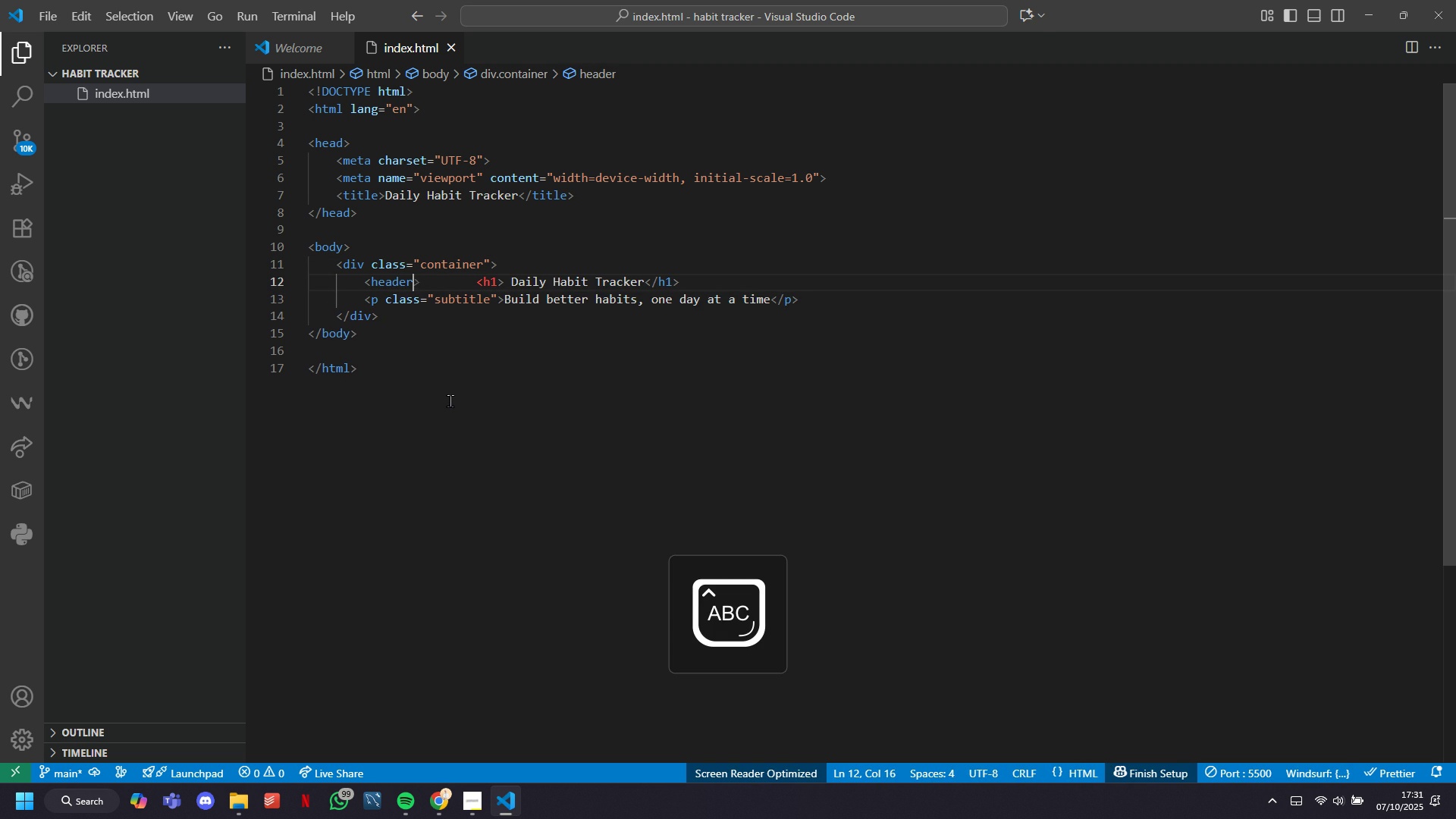 
key(CapsLock)
 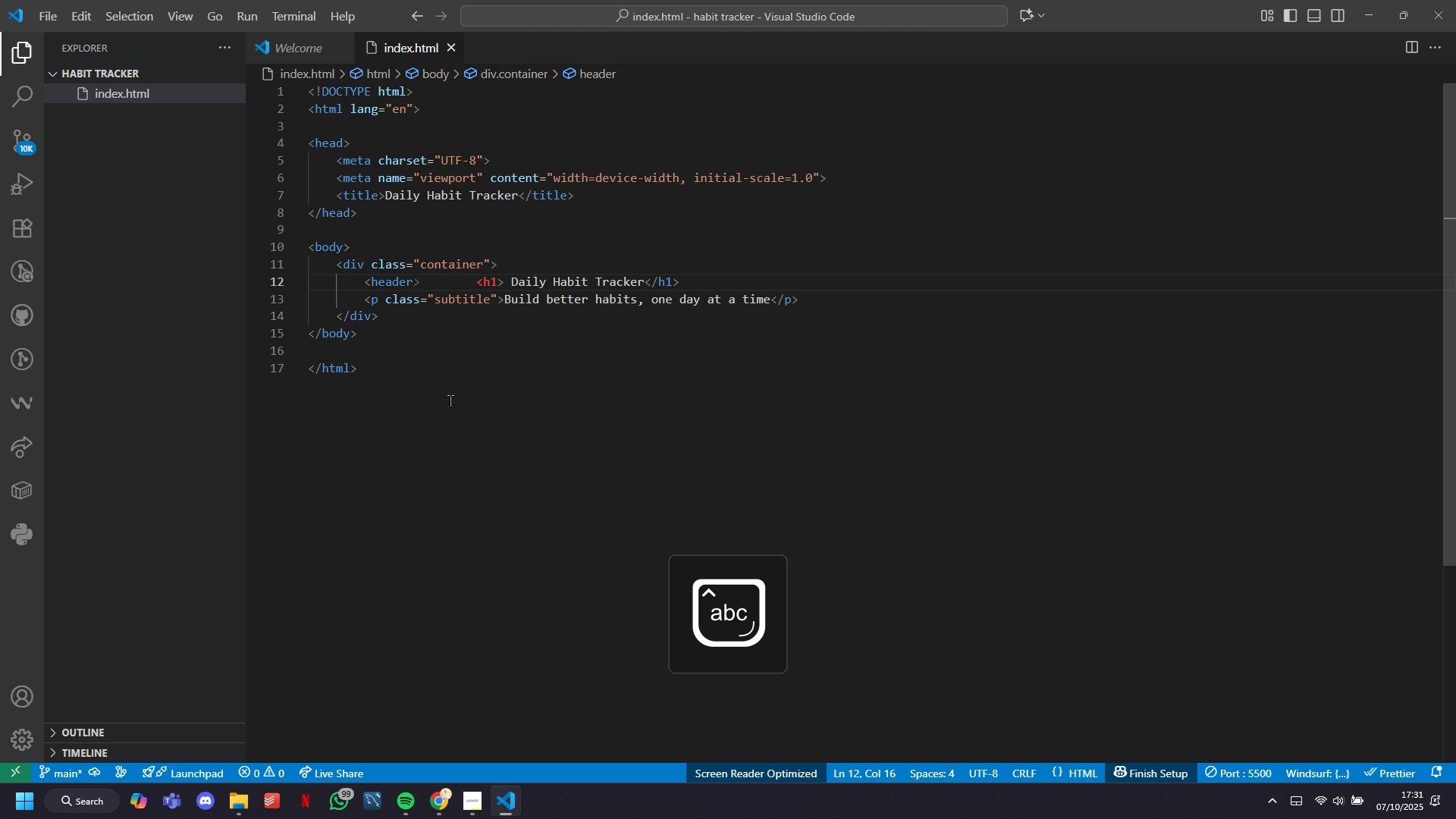 
key(Shift+ShiftLeft)
 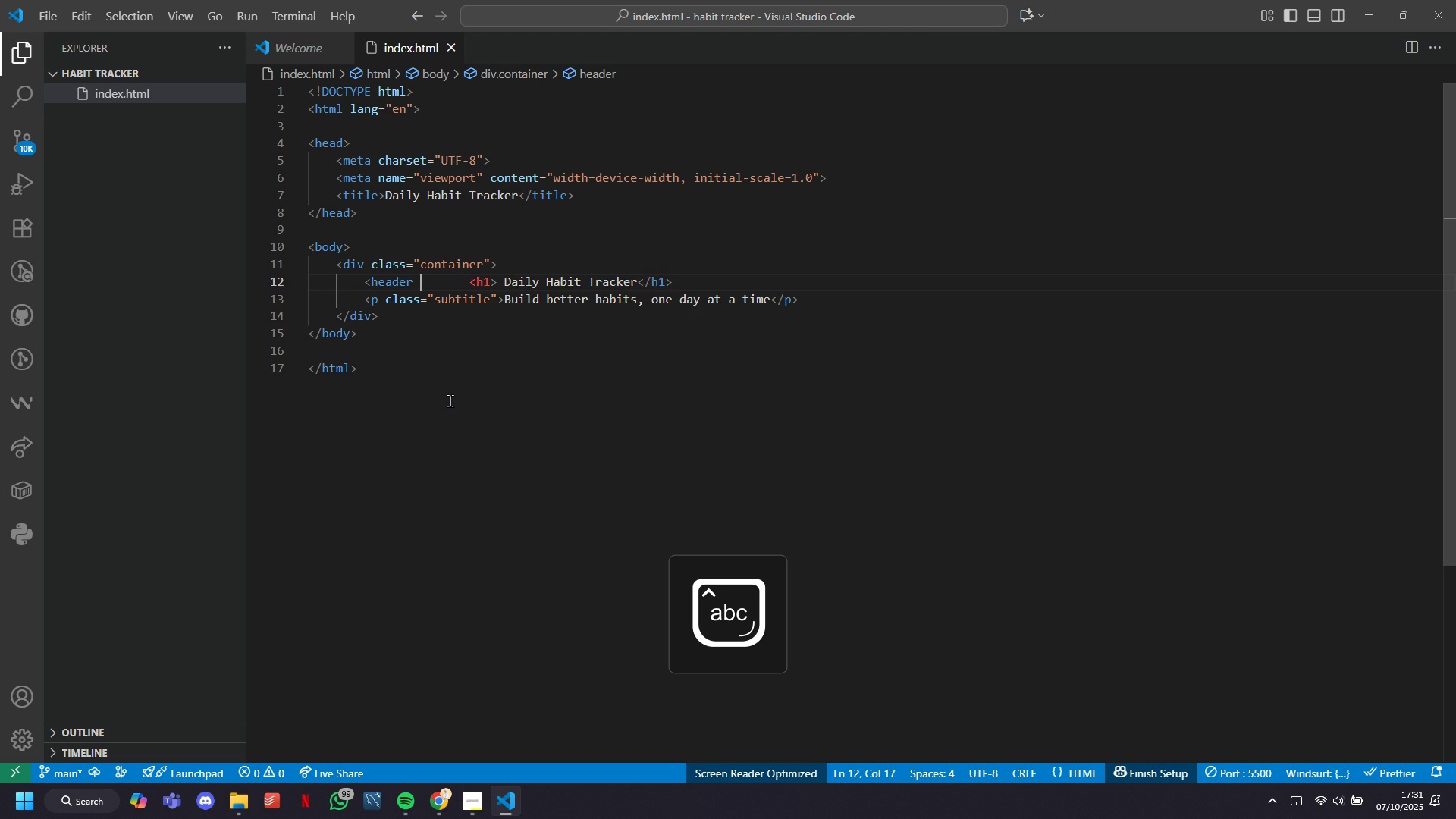 
key(ArrowRight)
 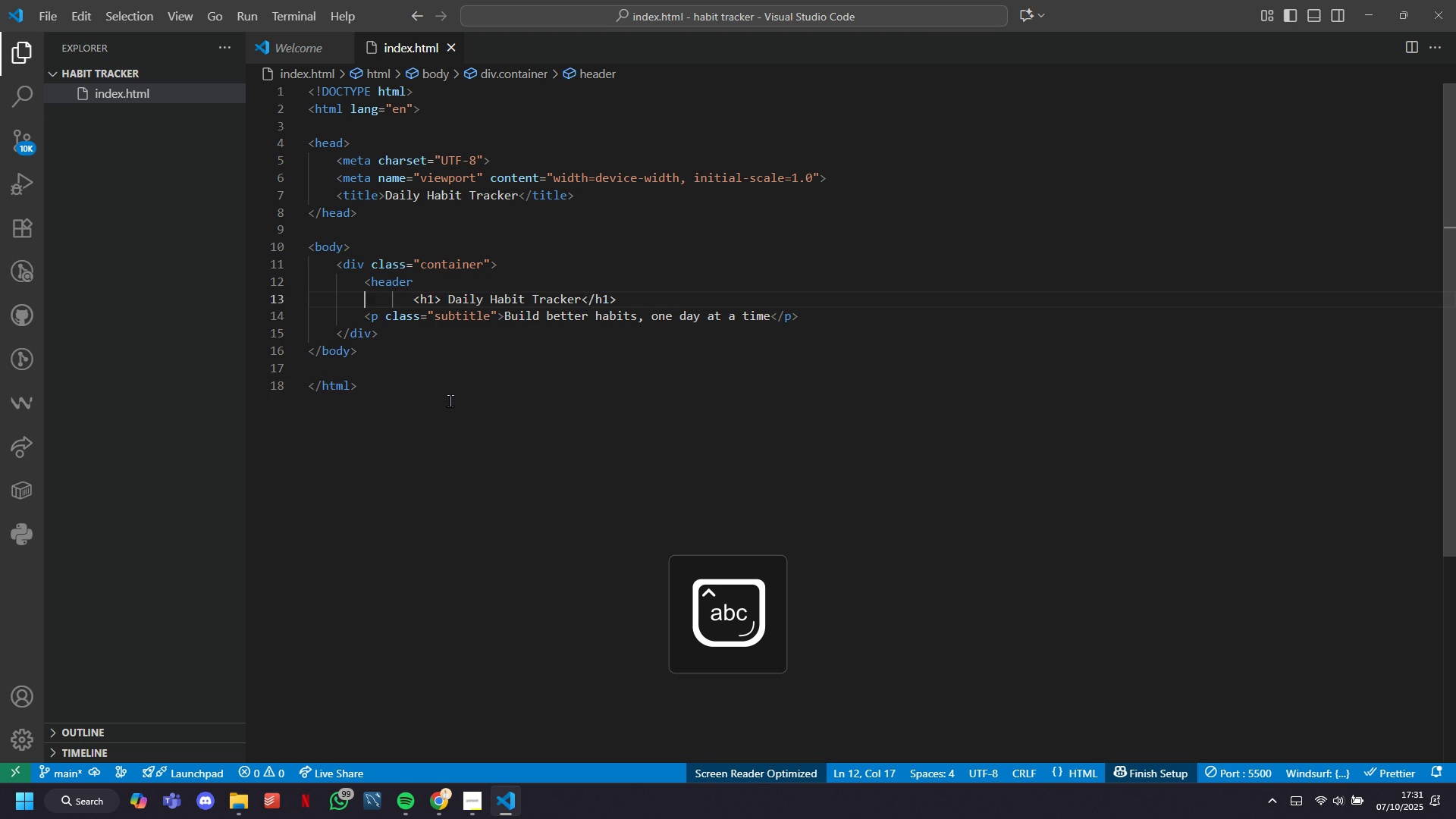 
key(Enter)
 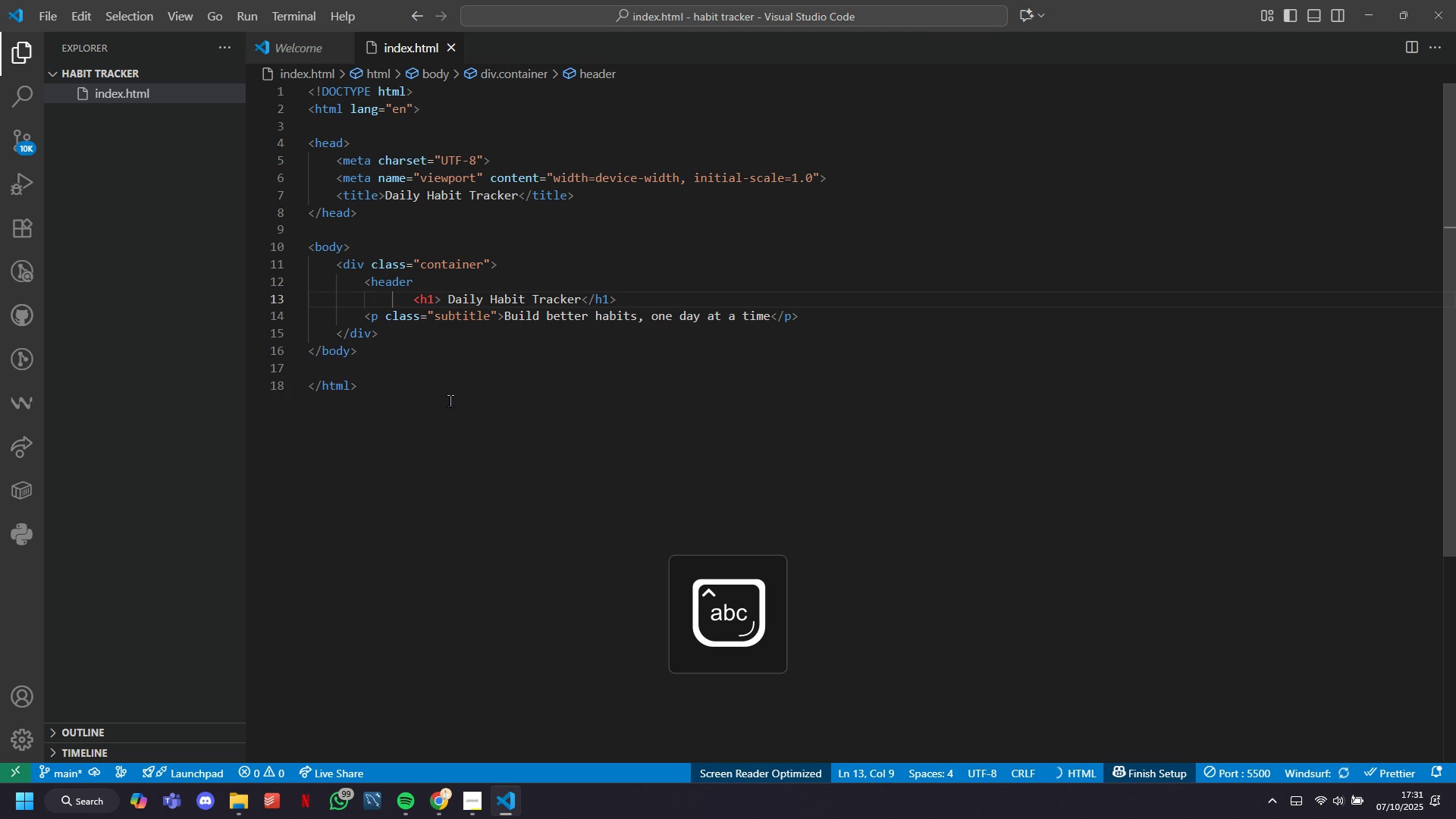 
key(ArrowRight)
 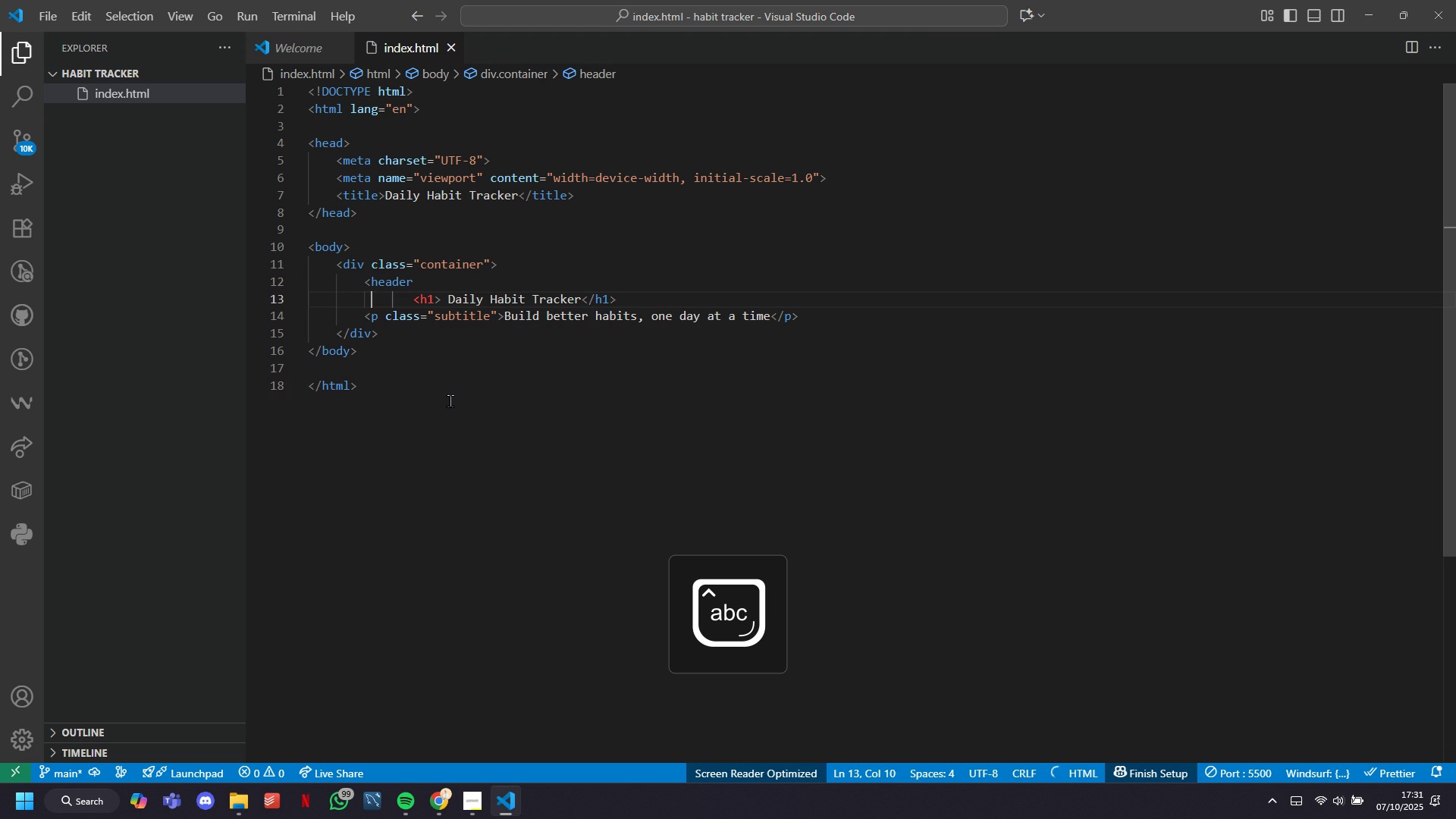 
key(ArrowUp)
 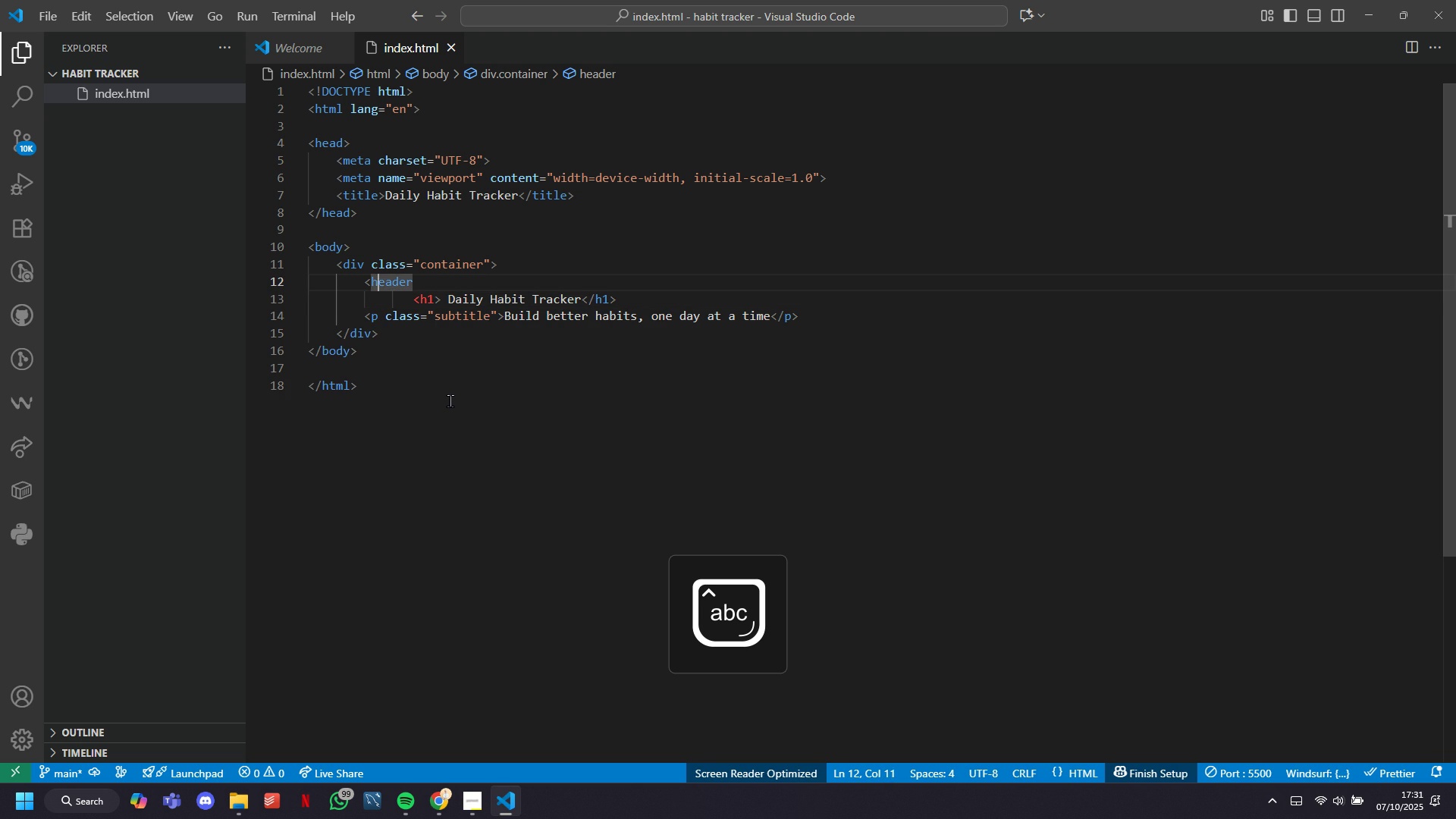 
key(ArrowRight)
 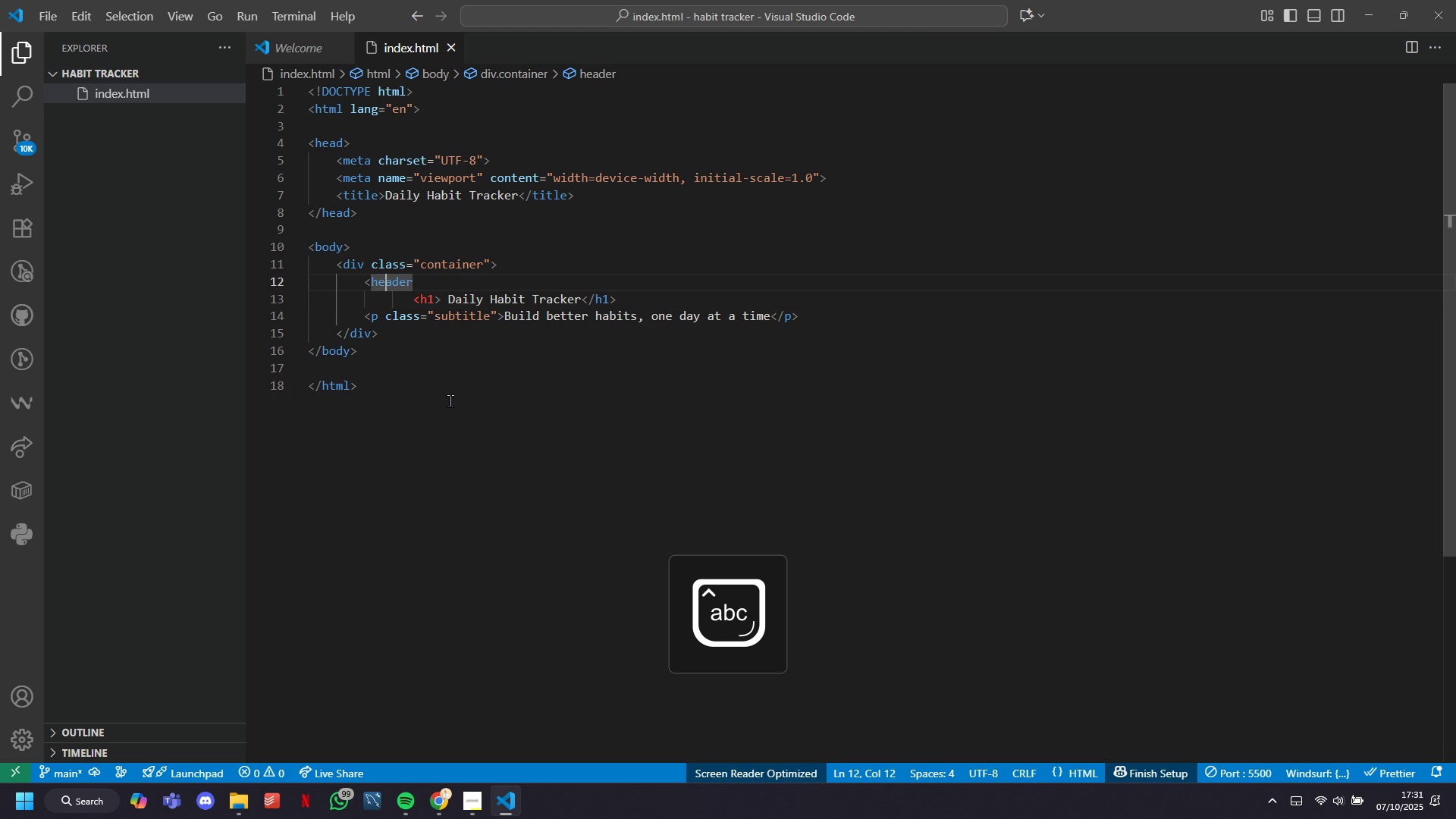 
key(ArrowRight)
 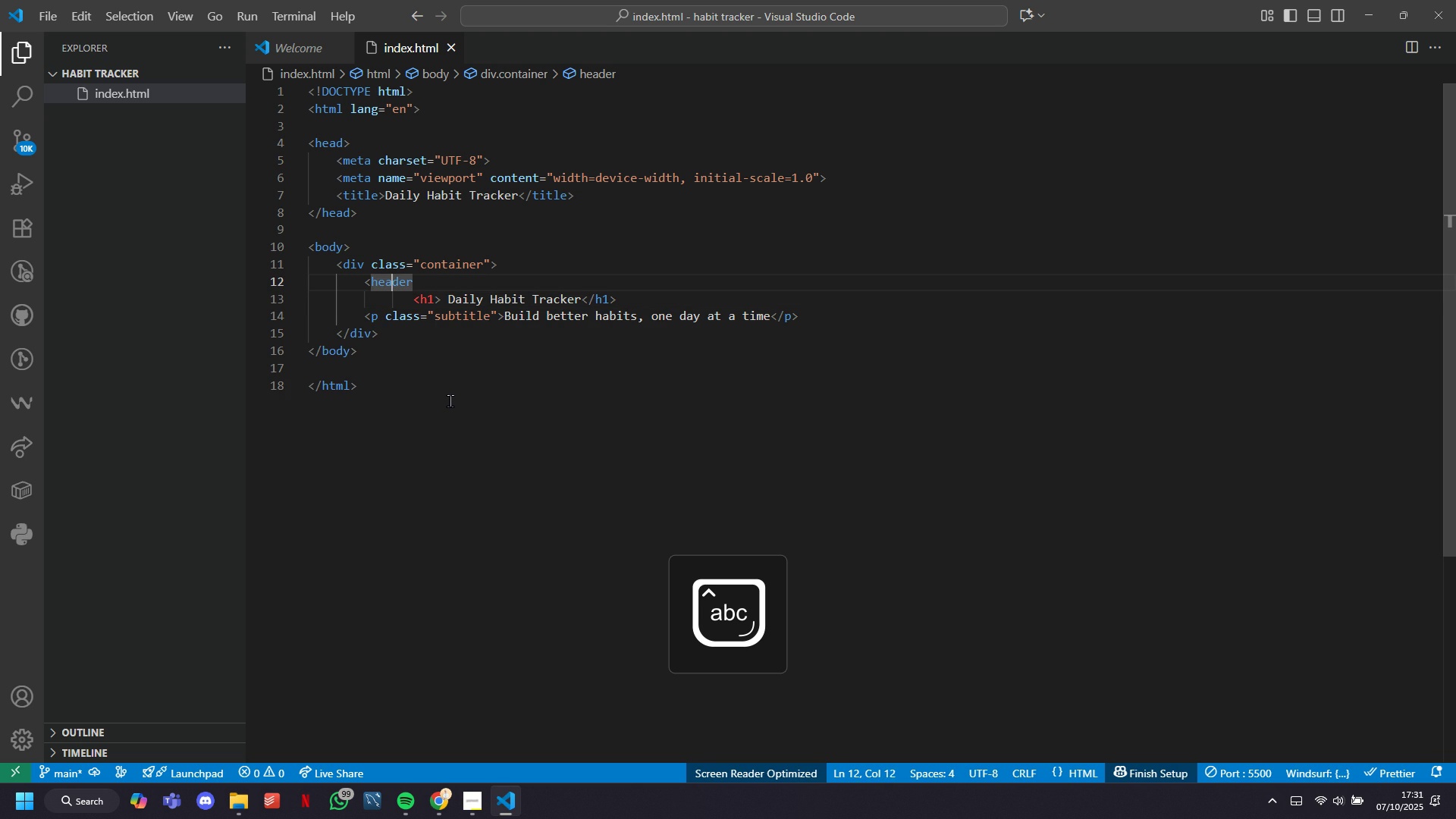 
key(ArrowRight)
 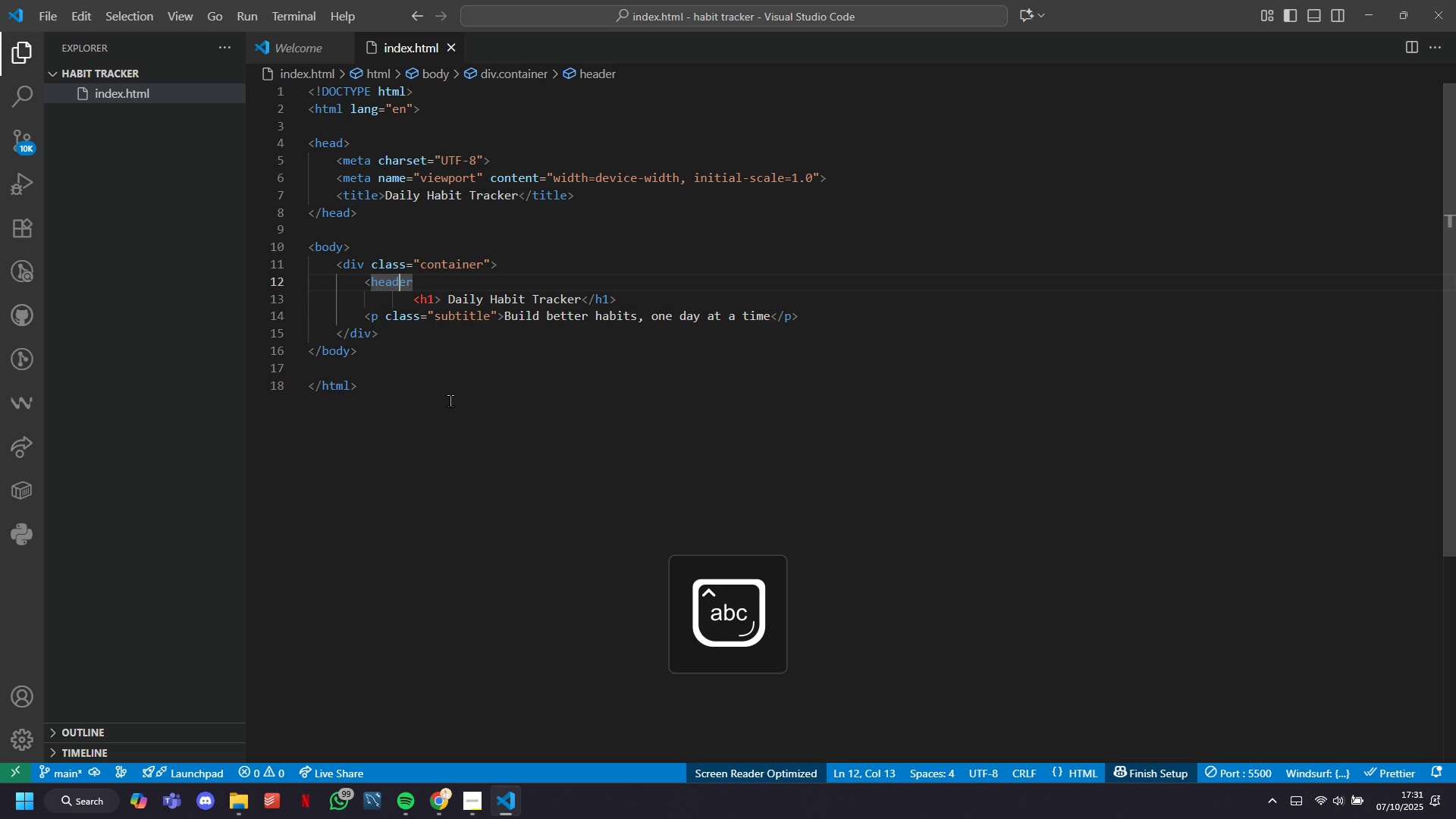 
key(ArrowRight)
 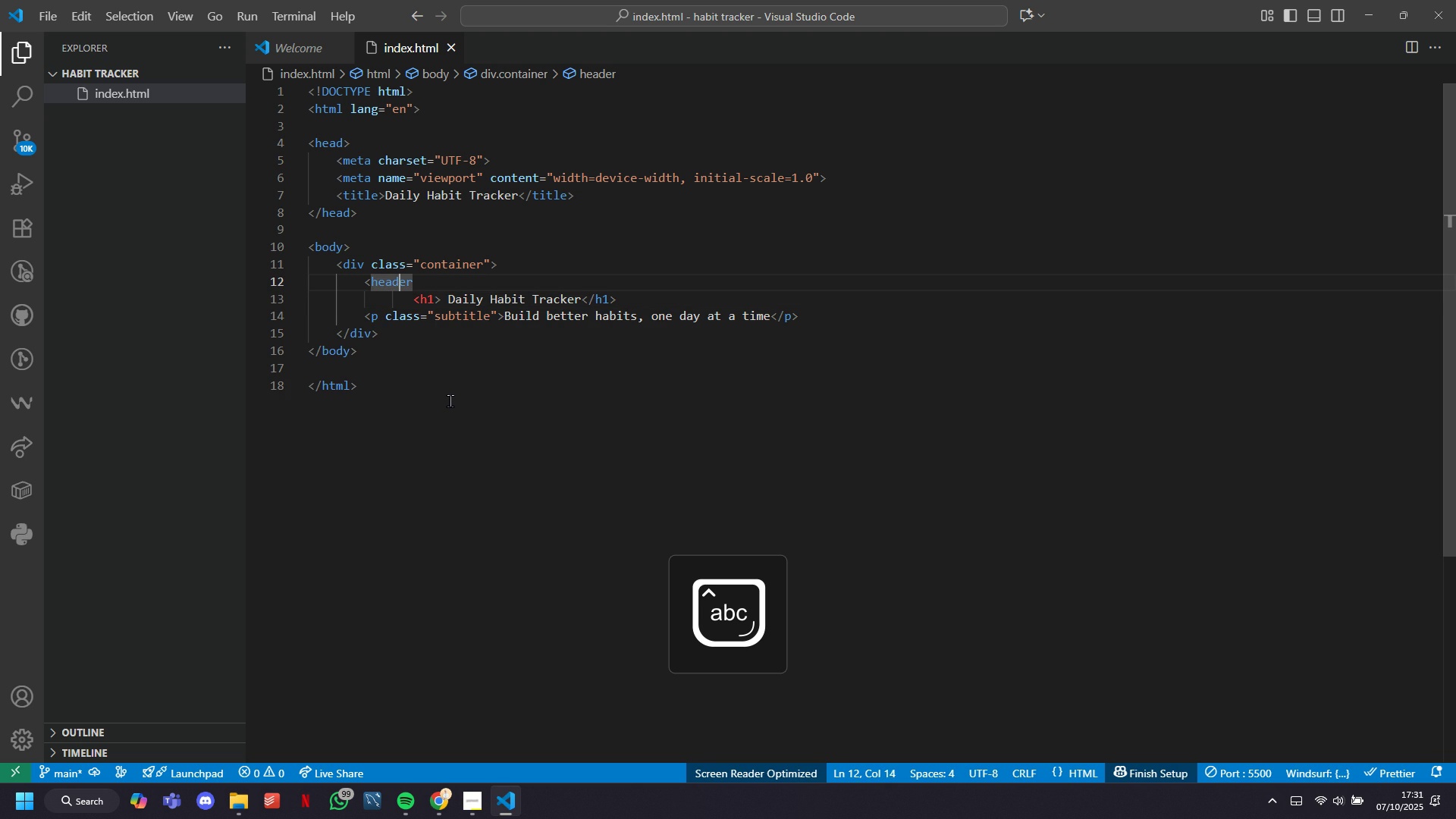 
key(ArrowRight)
 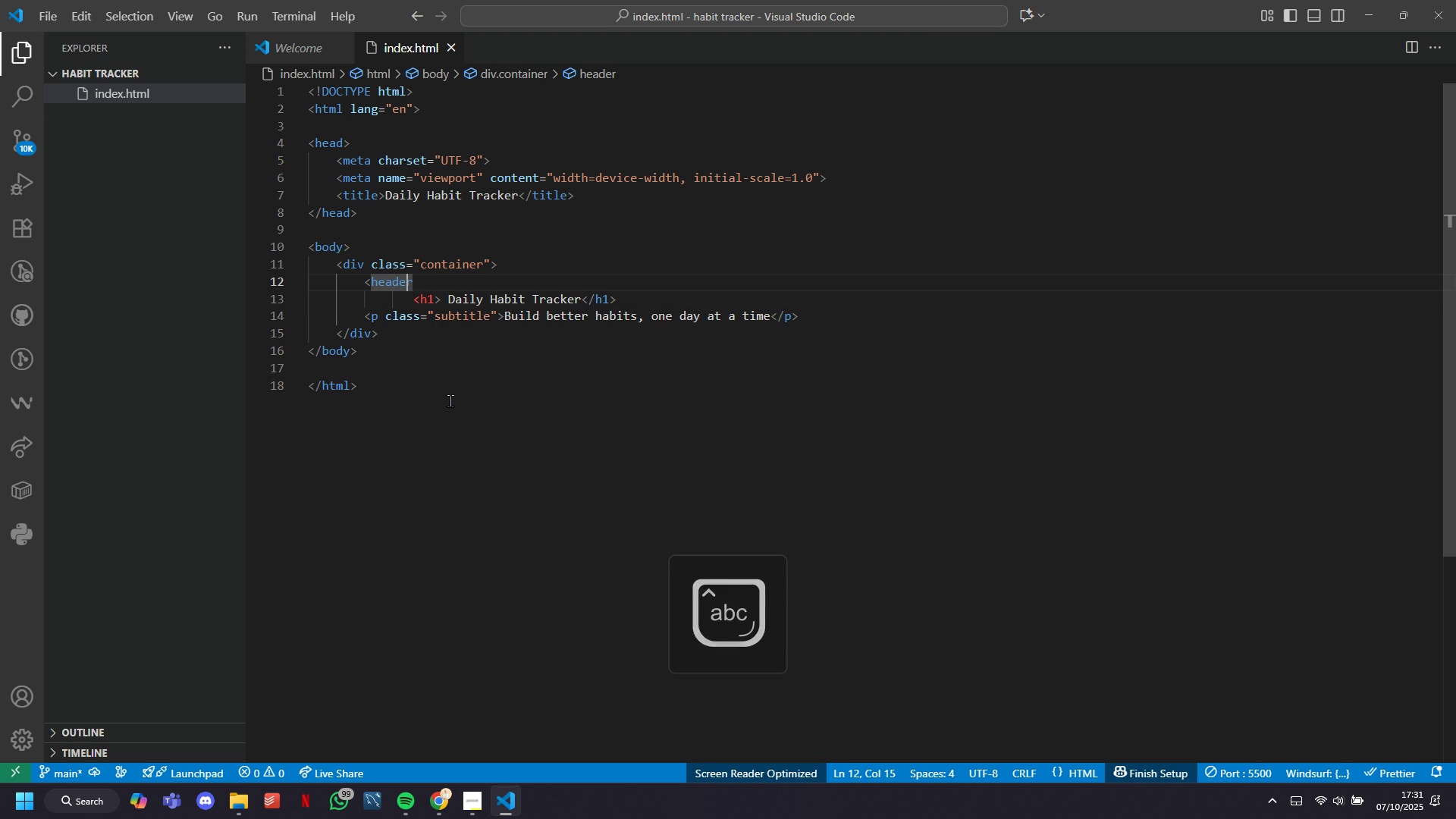 
key(ArrowRight)